 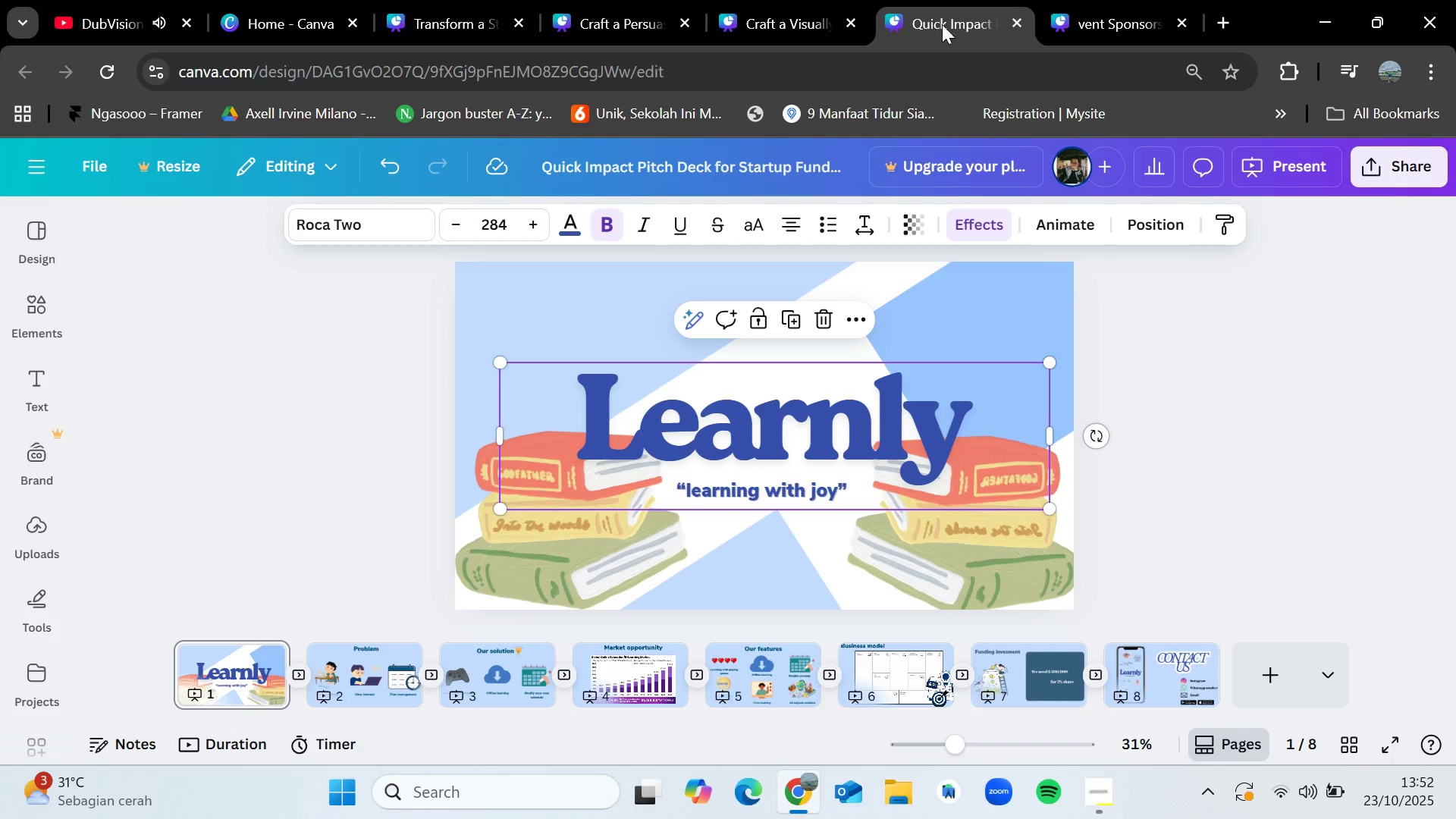 
left_click([381, 684])
 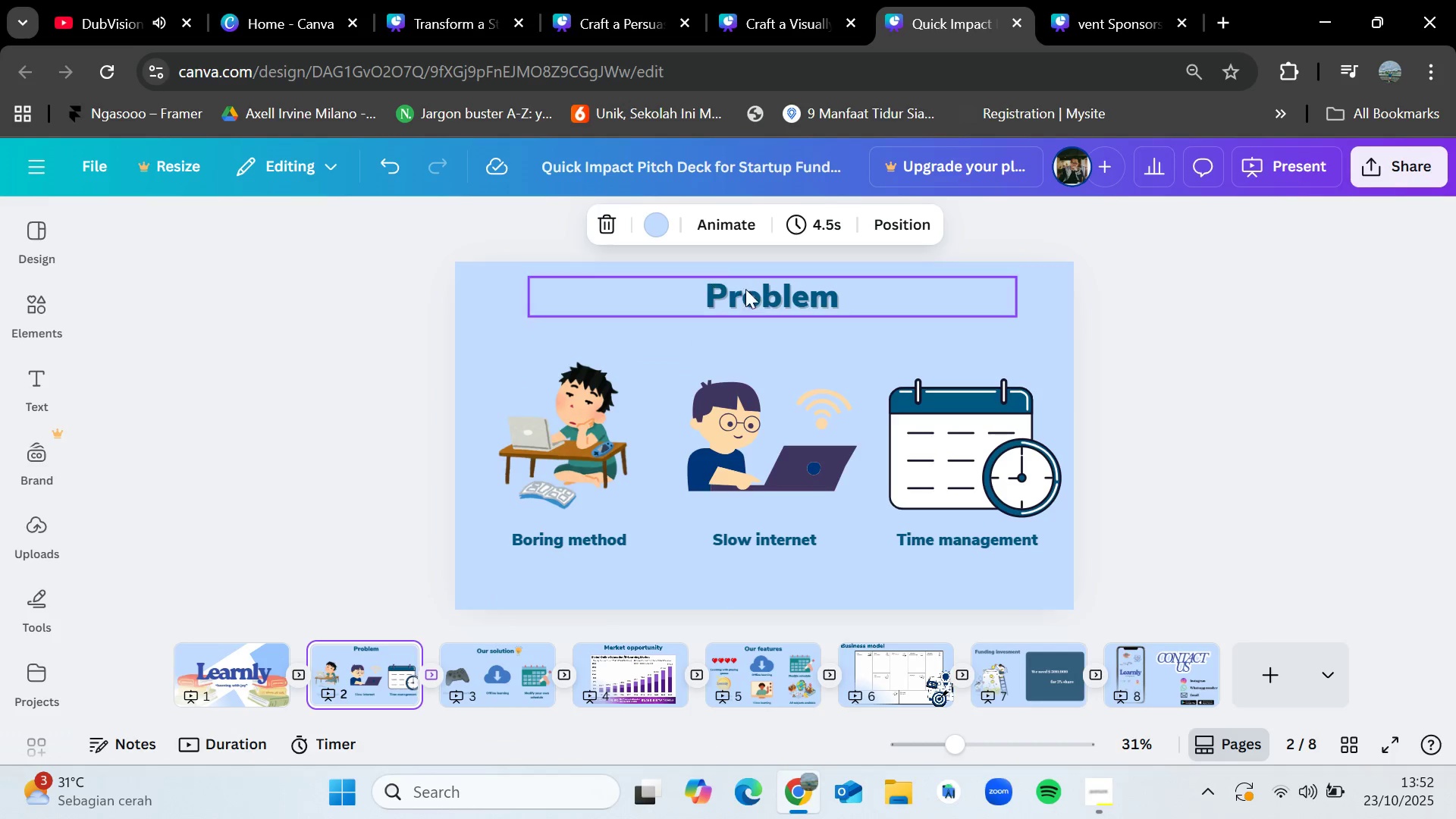 
left_click([747, 294])
 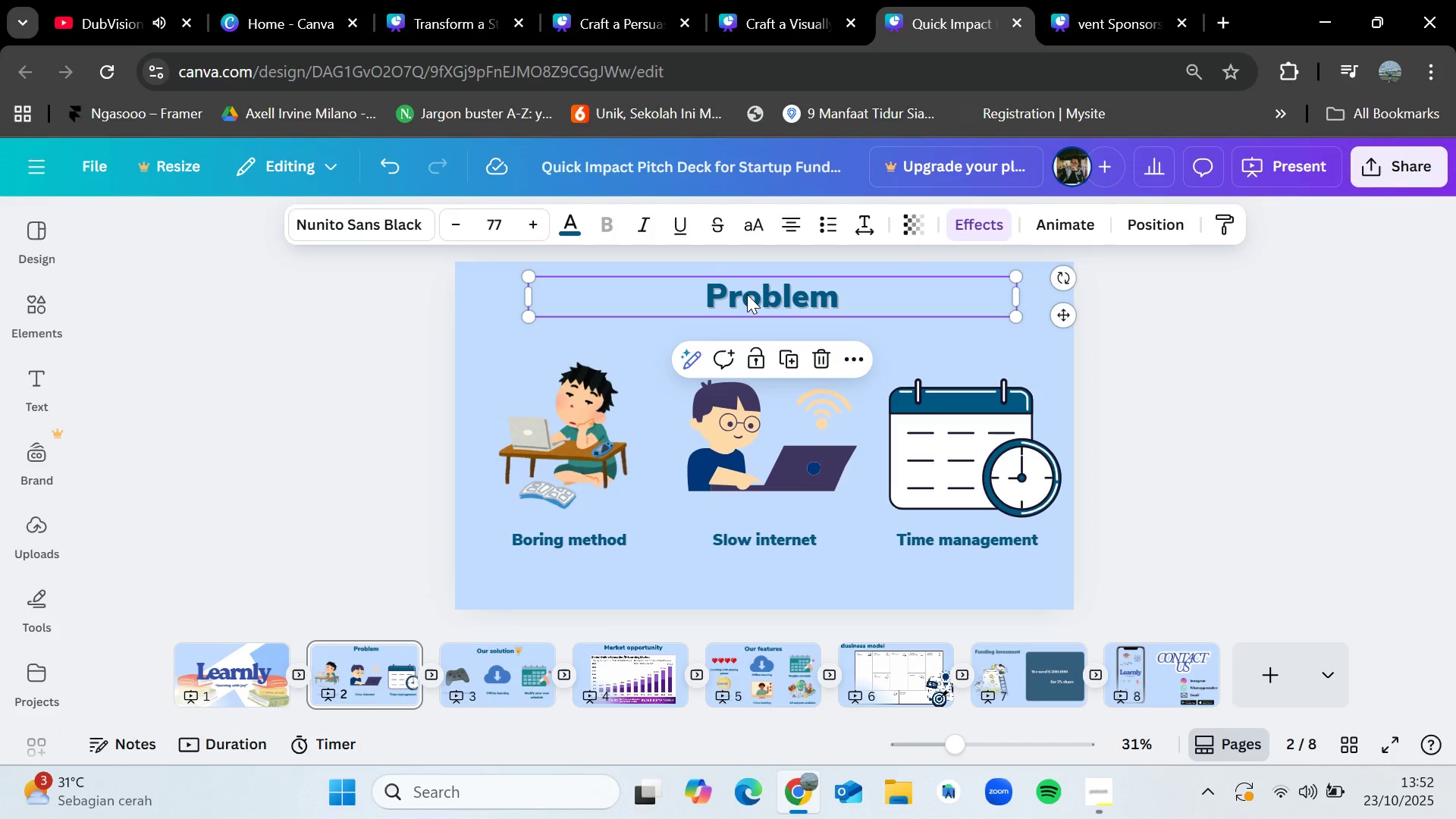 
key(Control+C)
 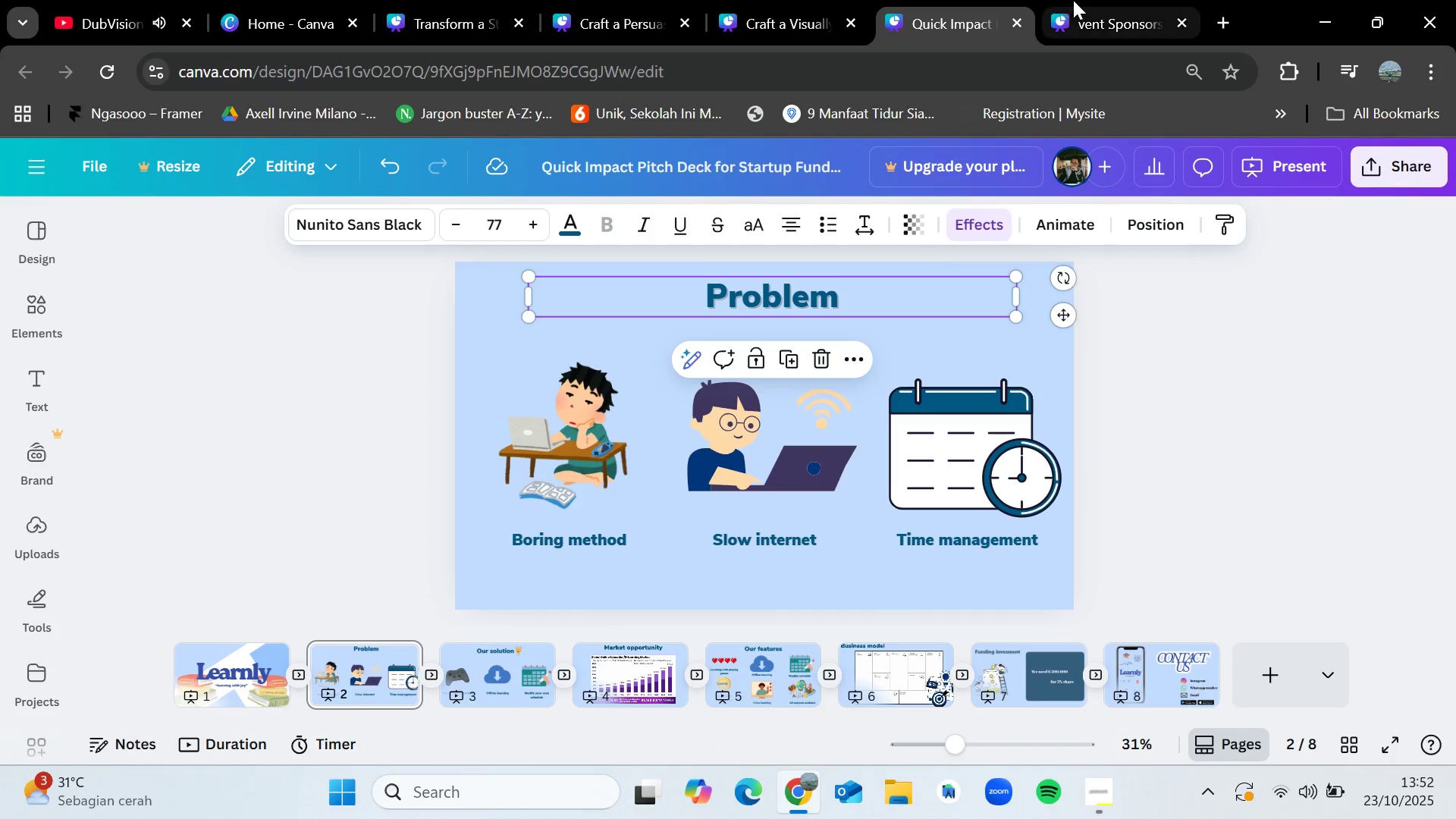 
left_click([1075, 0])
 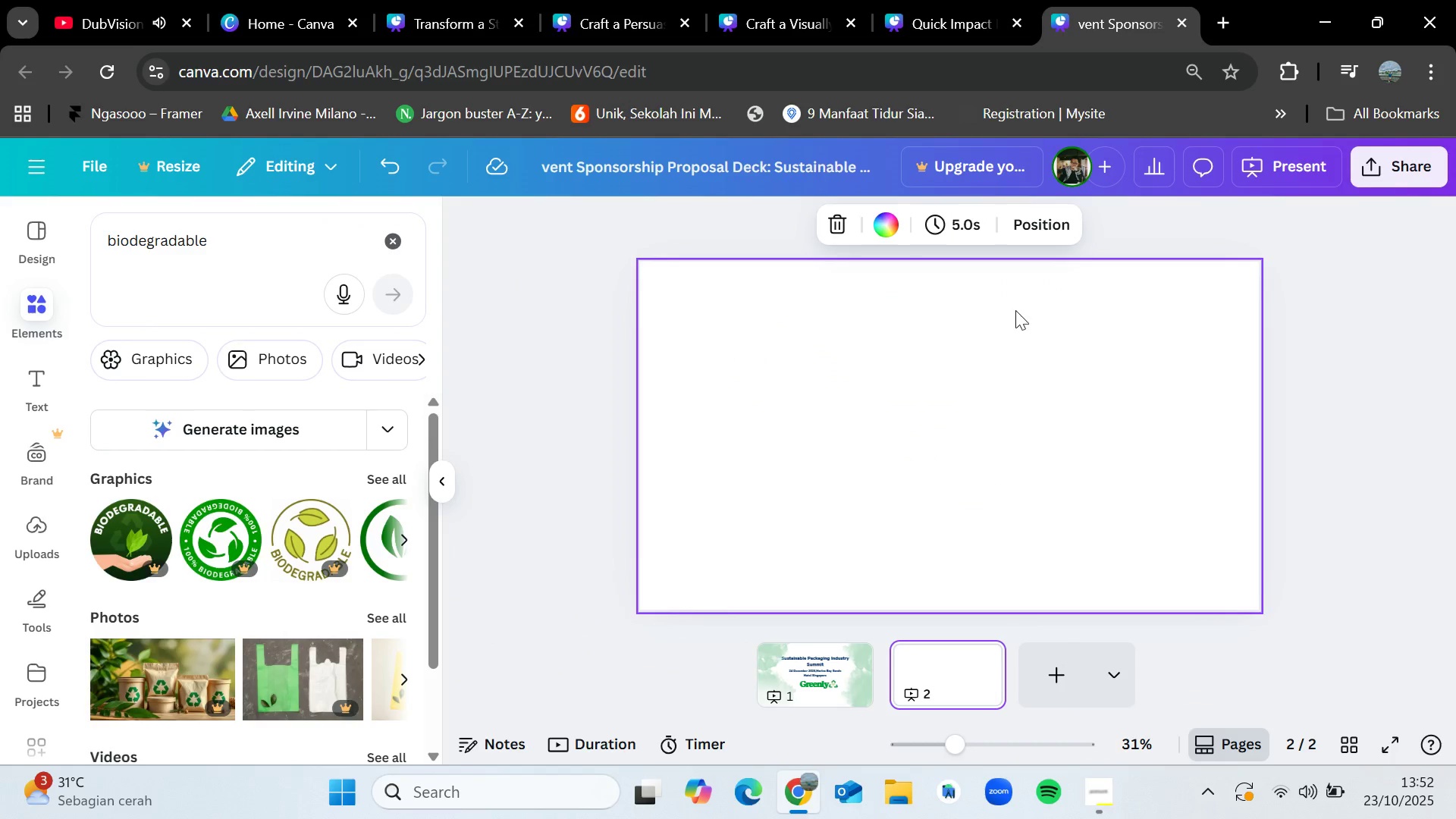 
hold_key(key=ControlLeft, duration=1.53)
 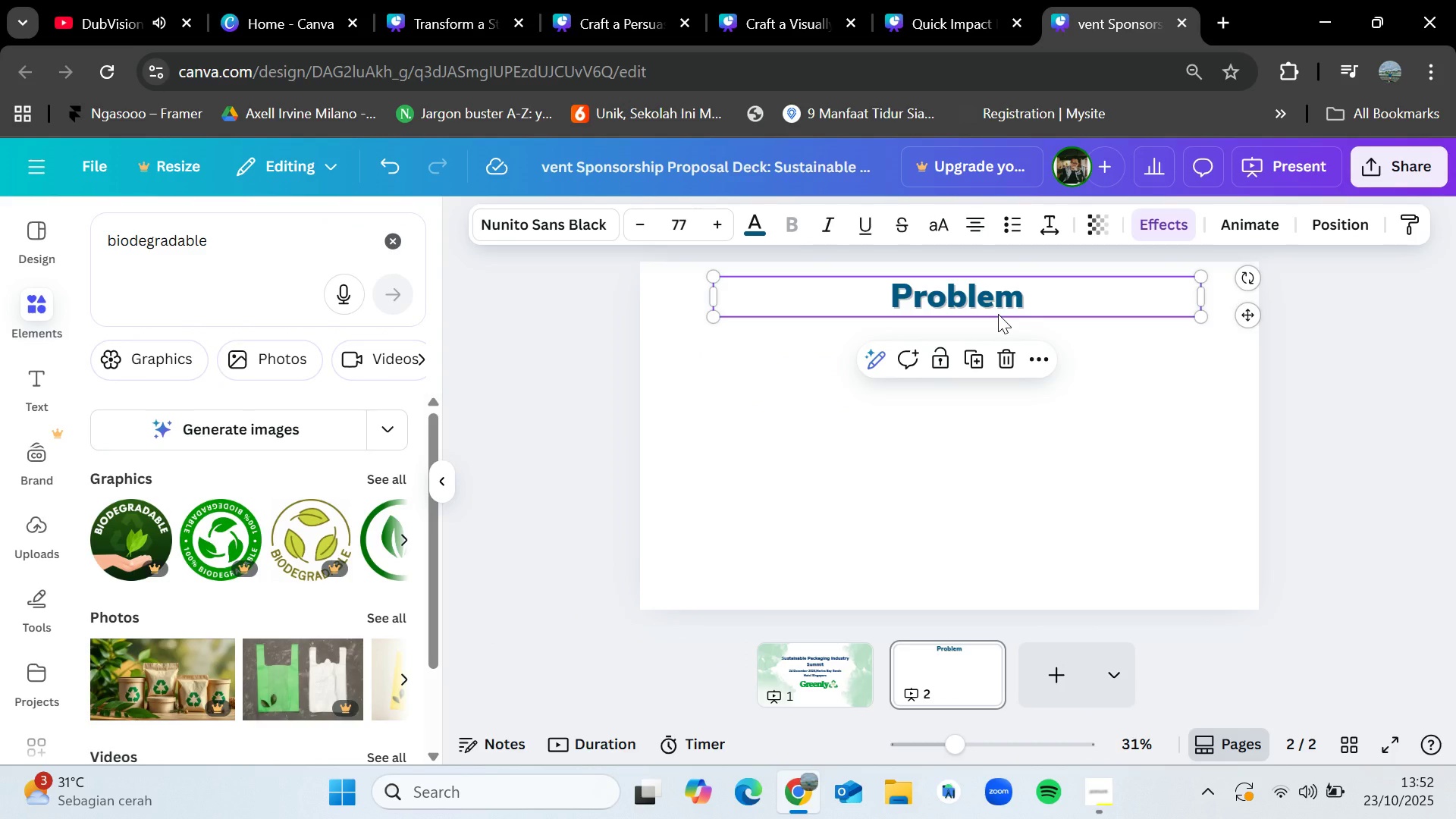 
key(Control+V)
 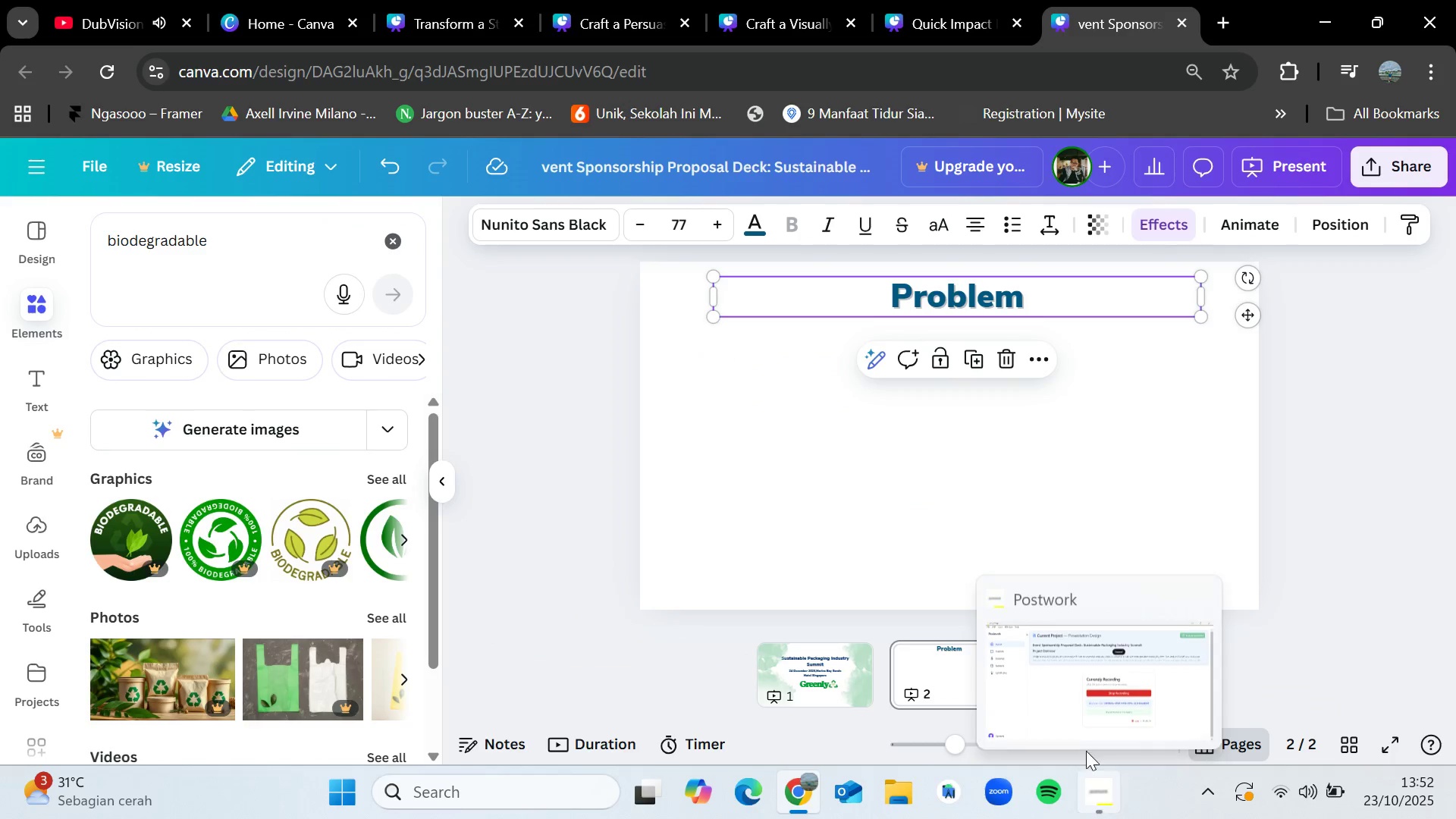 
left_click([840, 664])
 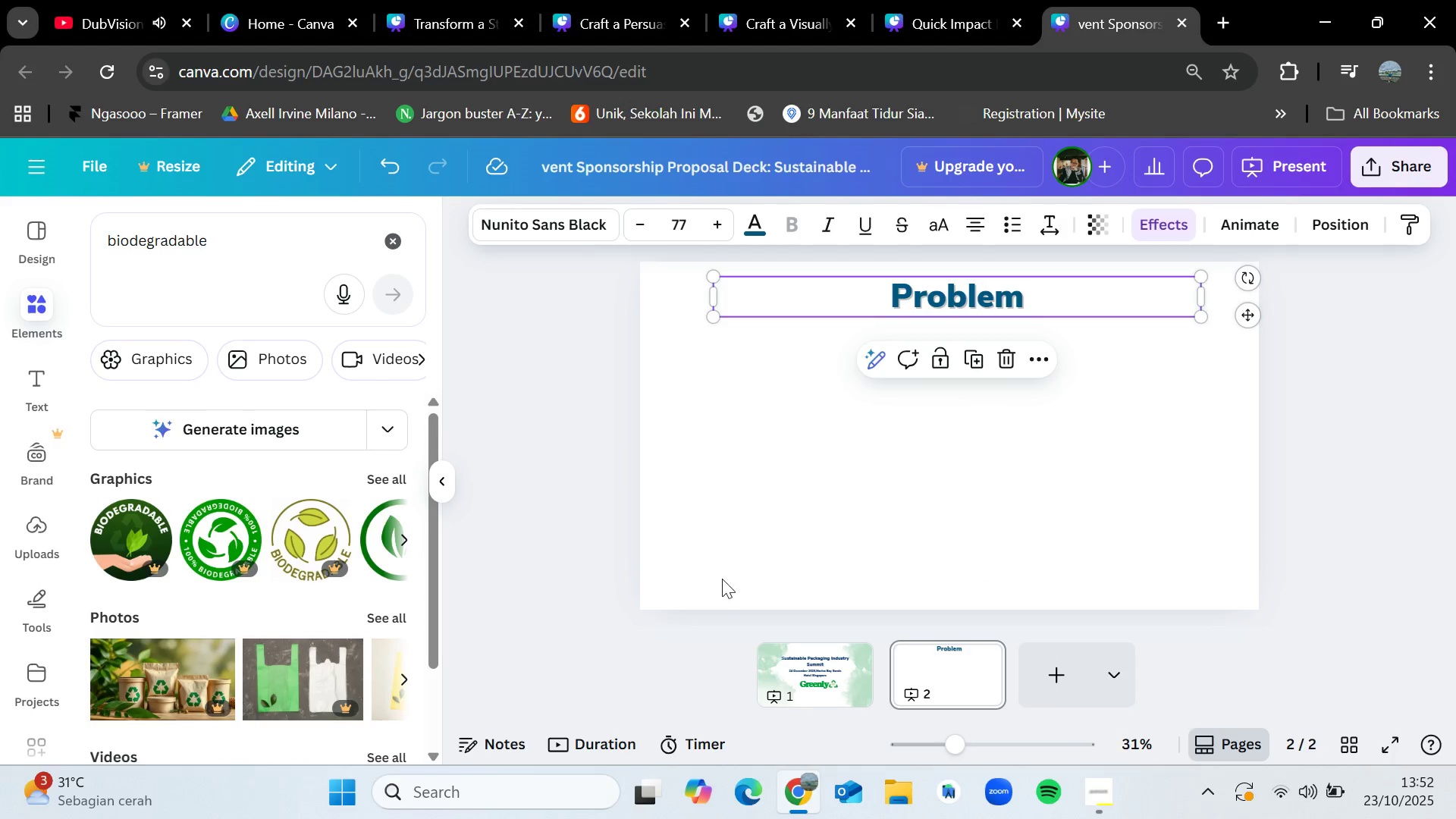 
left_click([805, 696])
 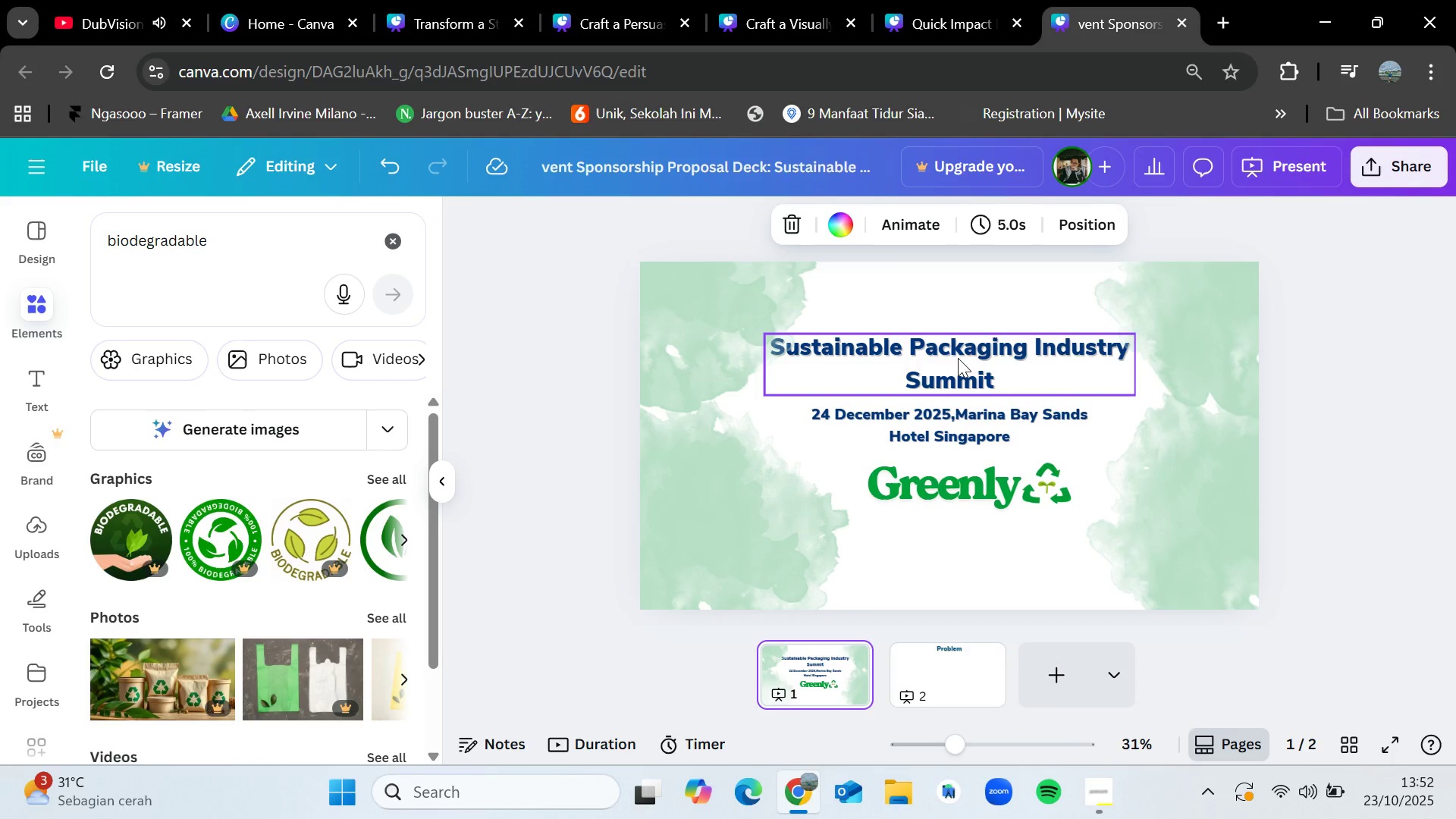 
left_click([956, 356])
 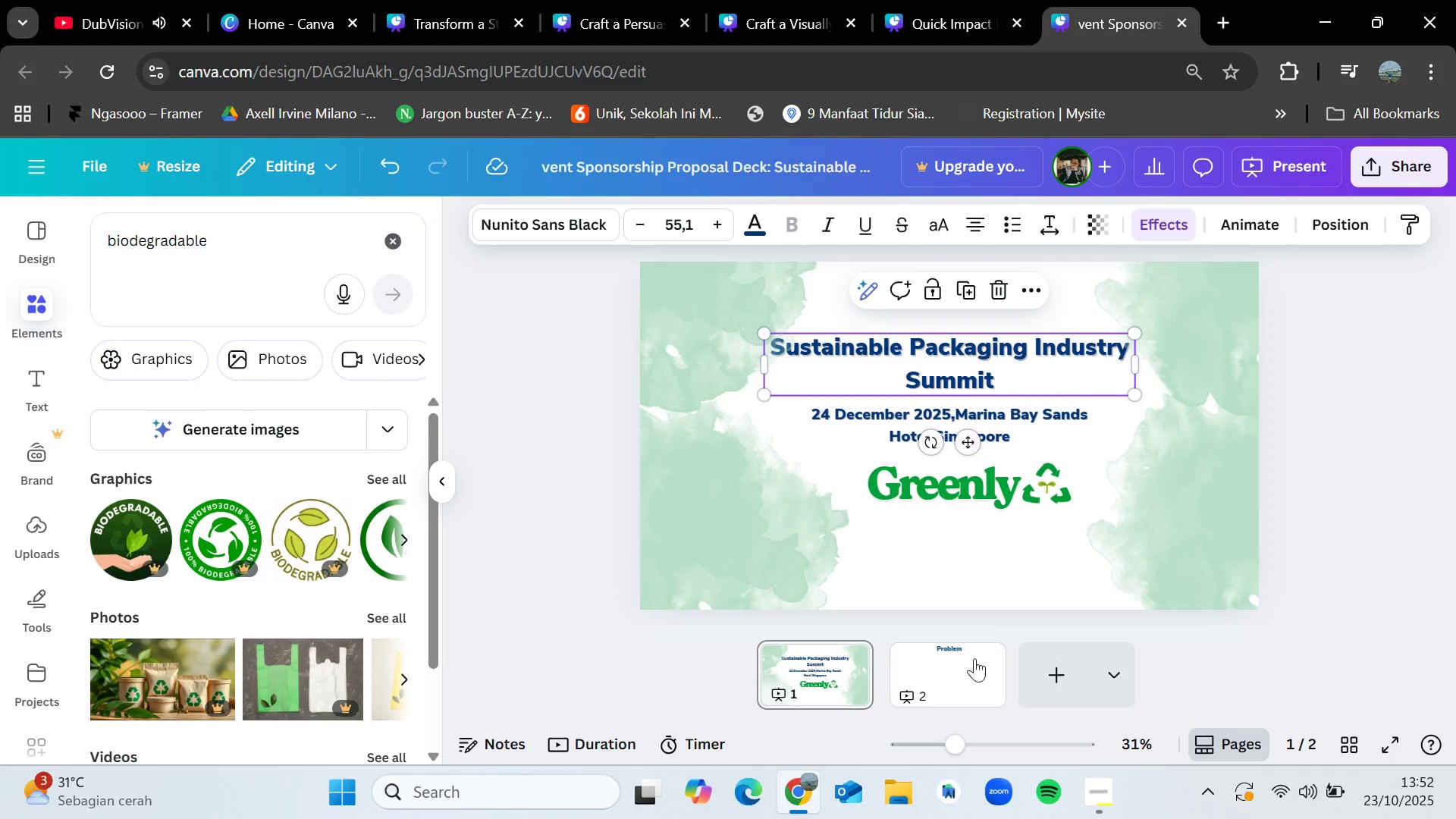 
left_click([955, 676])
 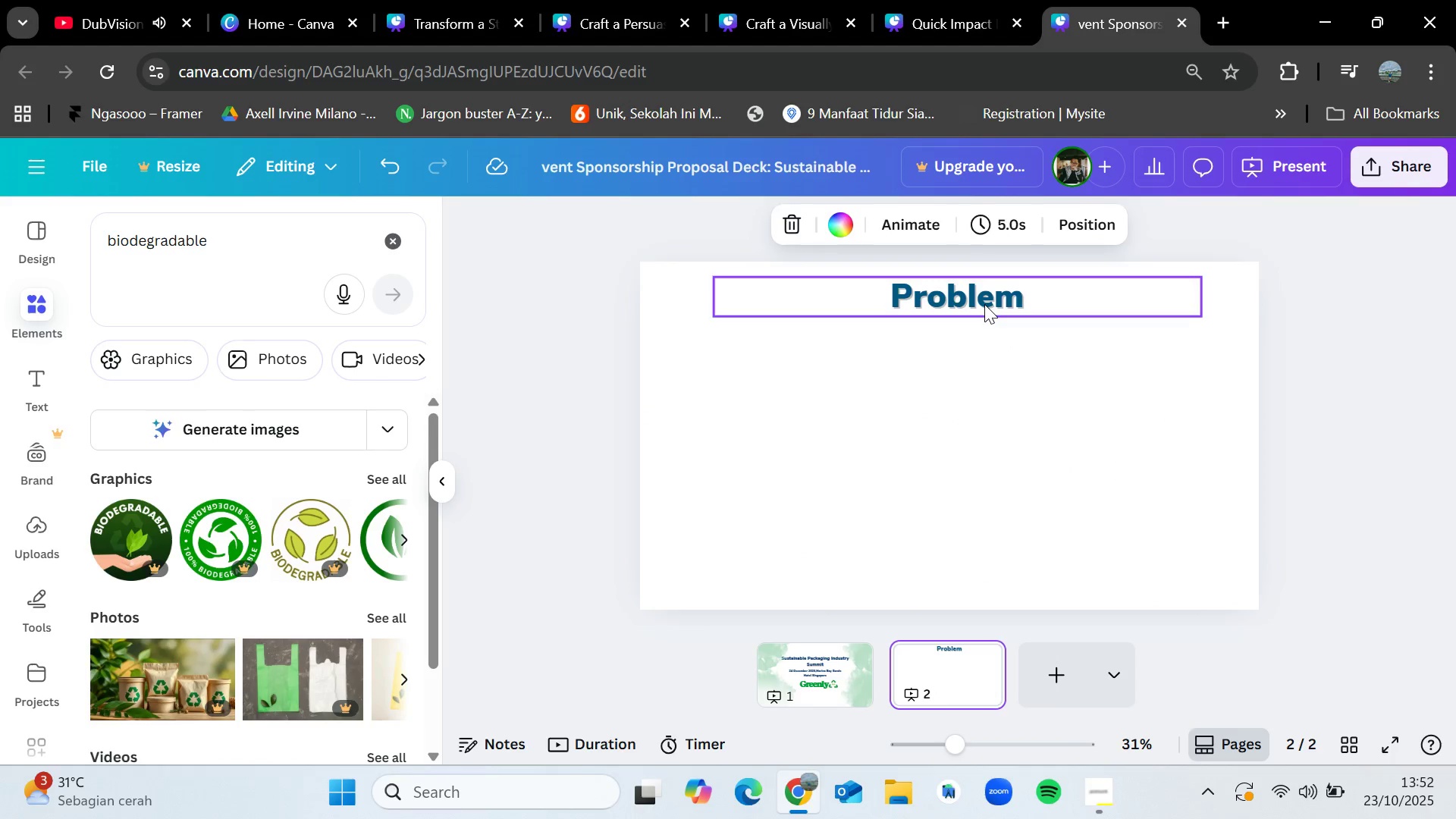 
double_click([984, 304])
 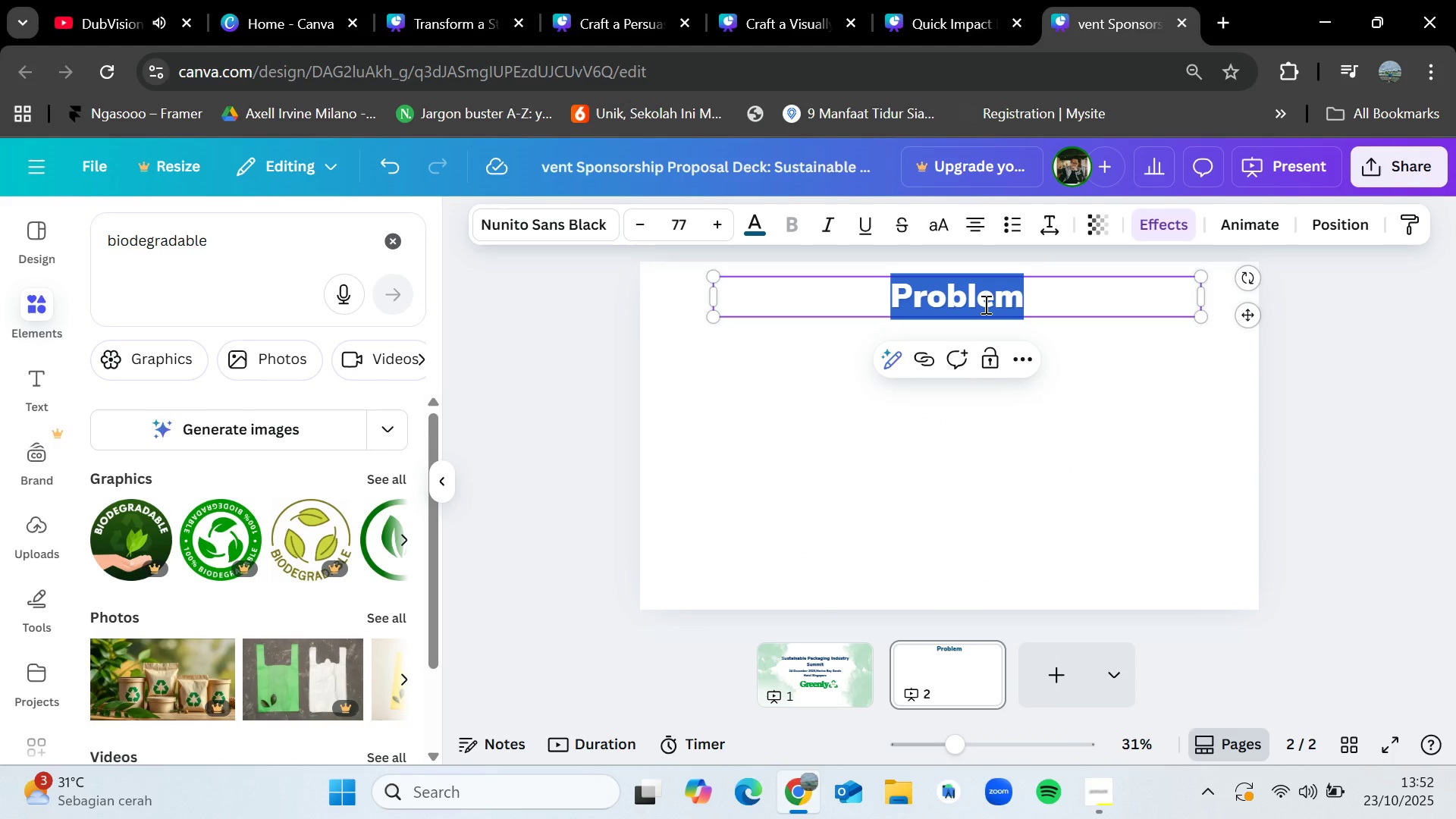 
wait(8.89)
 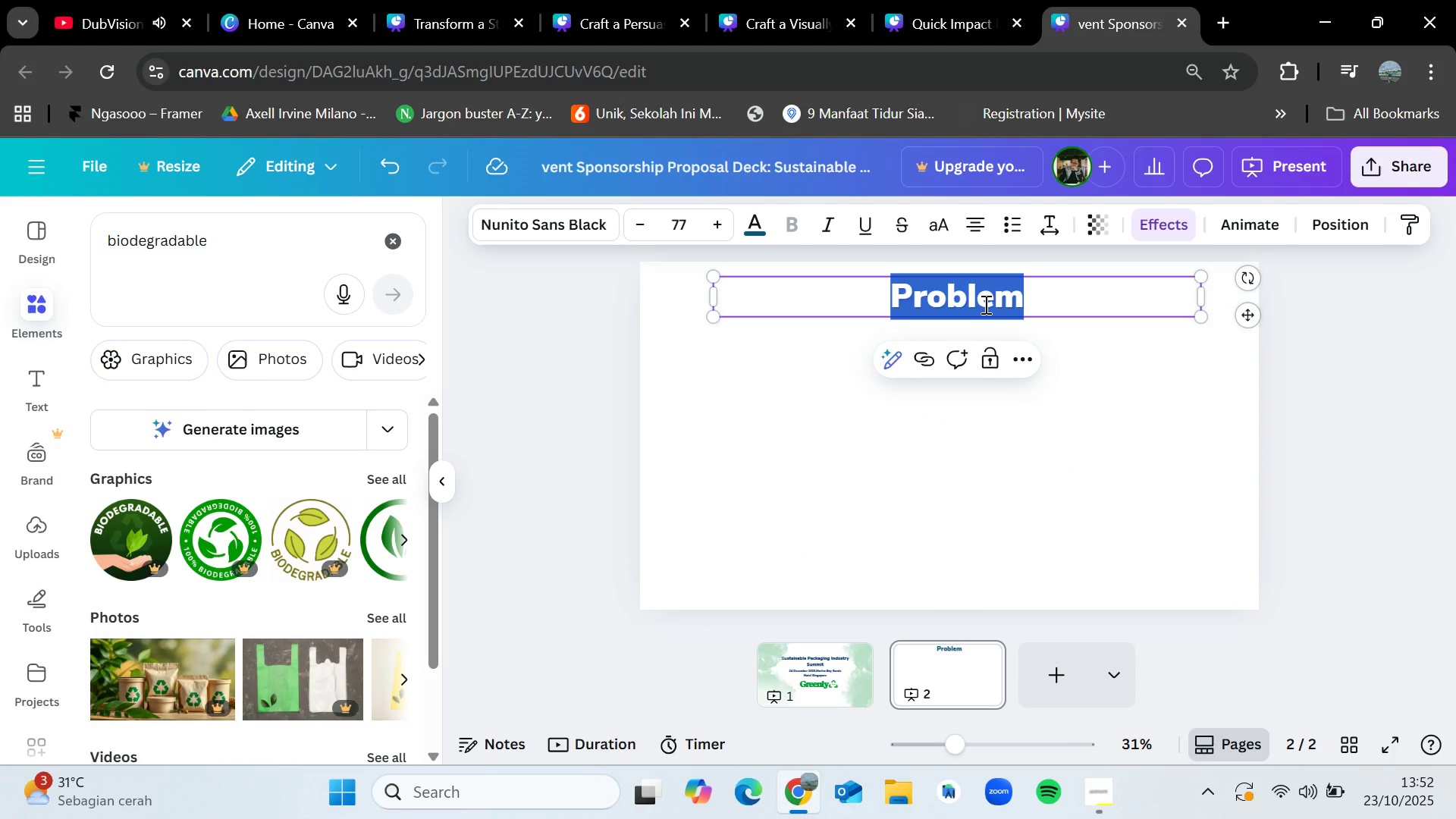 
left_click([1101, 788])